 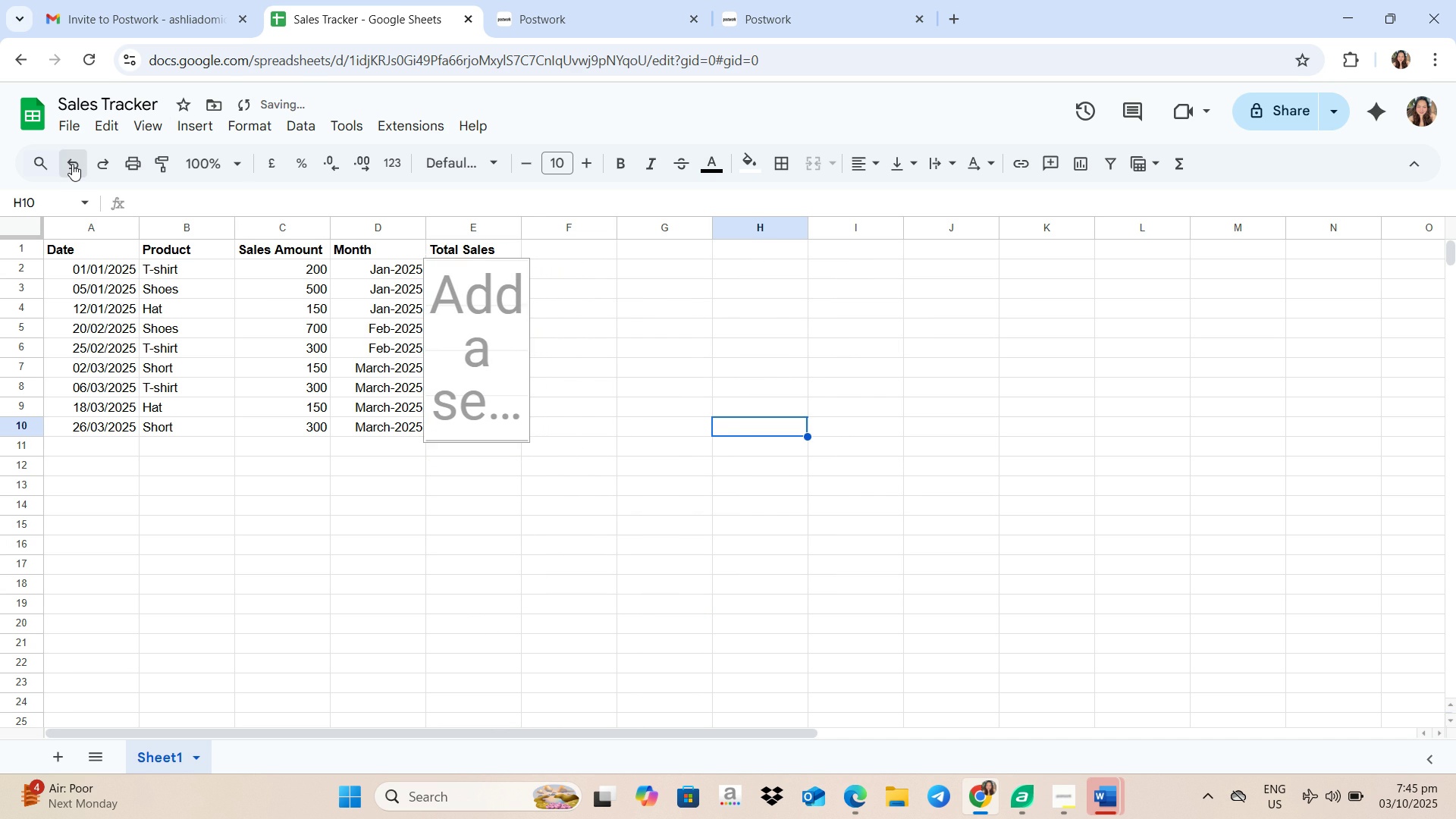 
double_click([72, 164])
 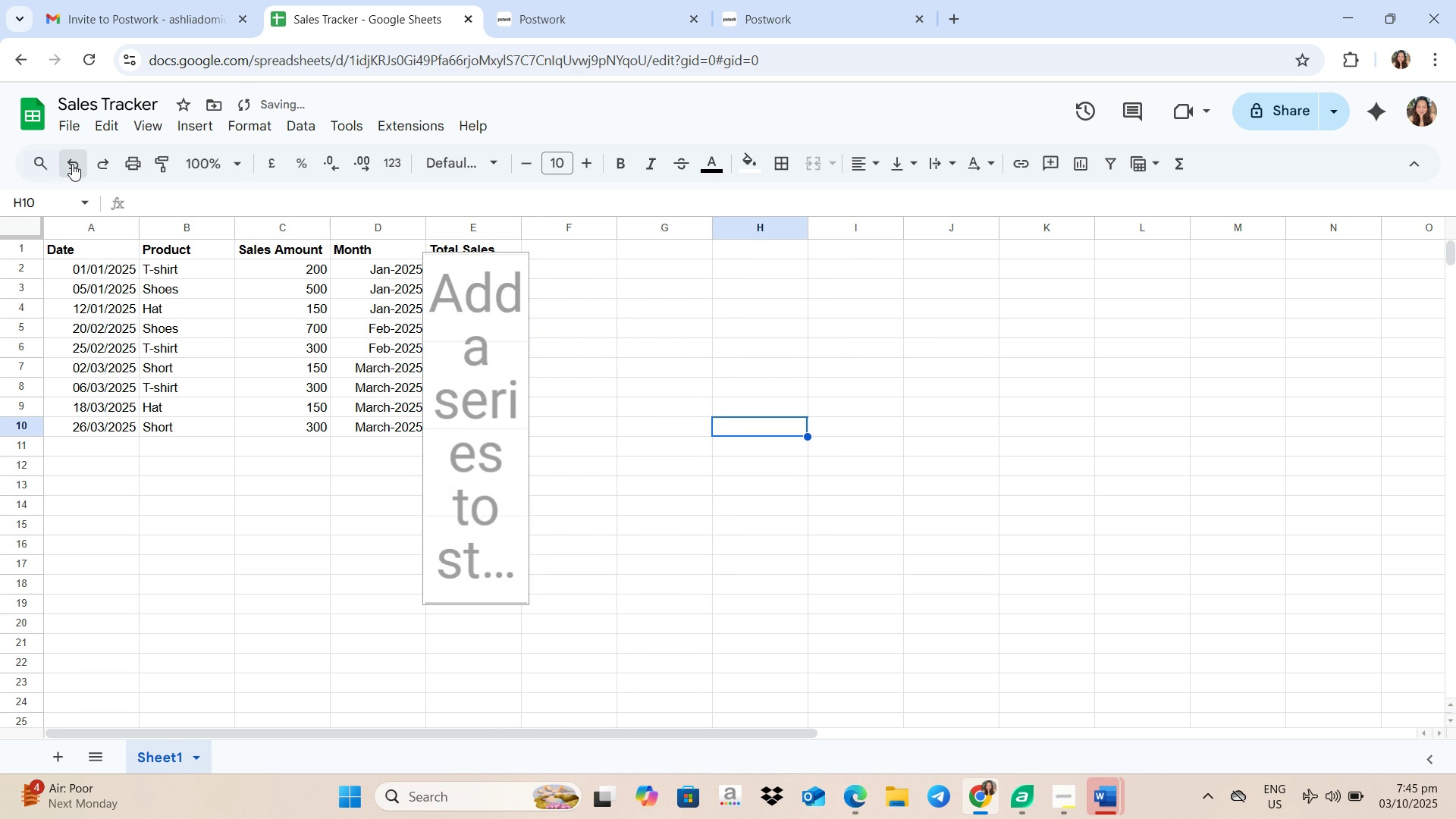 
triple_click([72, 164])
 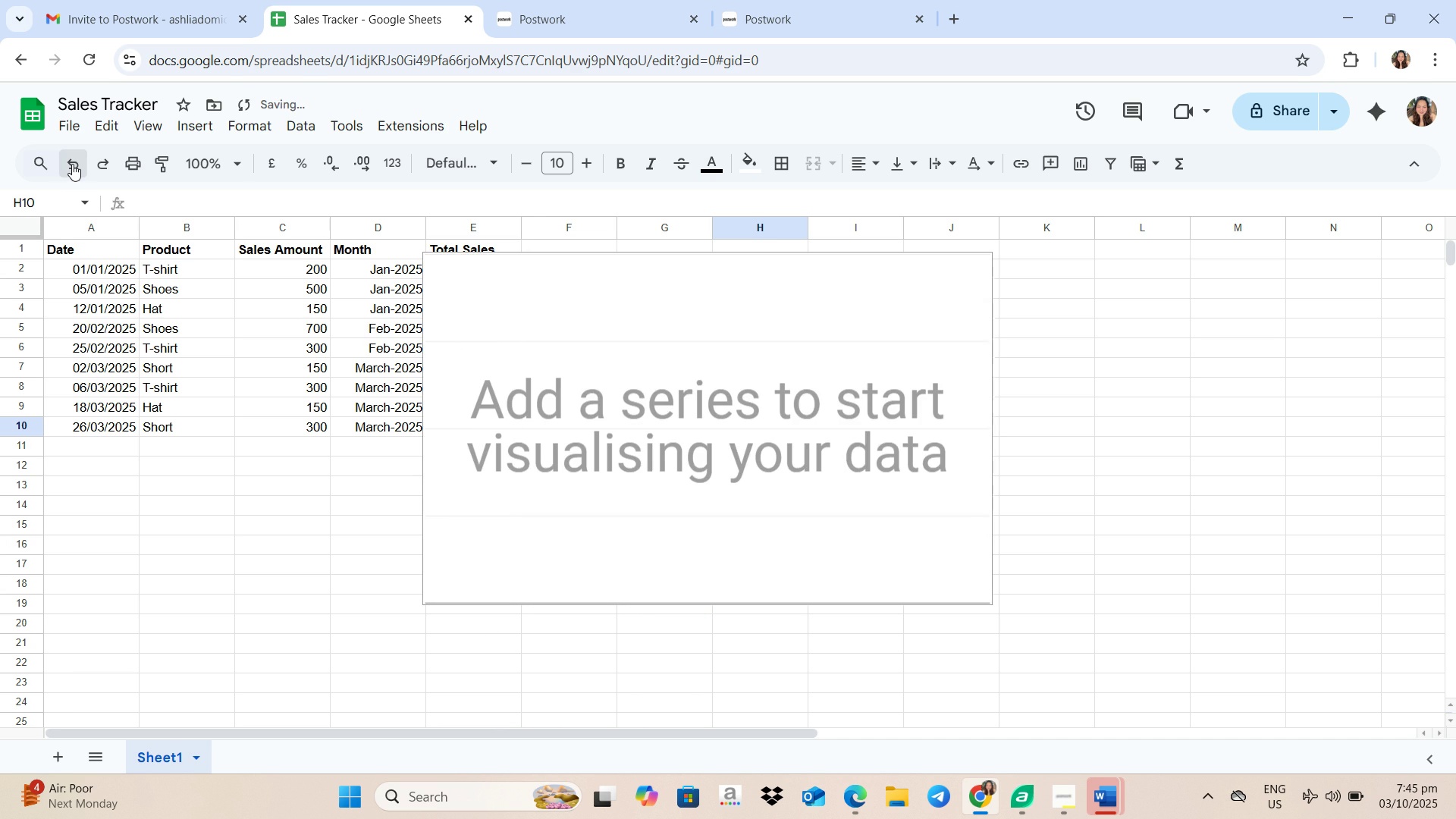 
left_click([72, 164])
 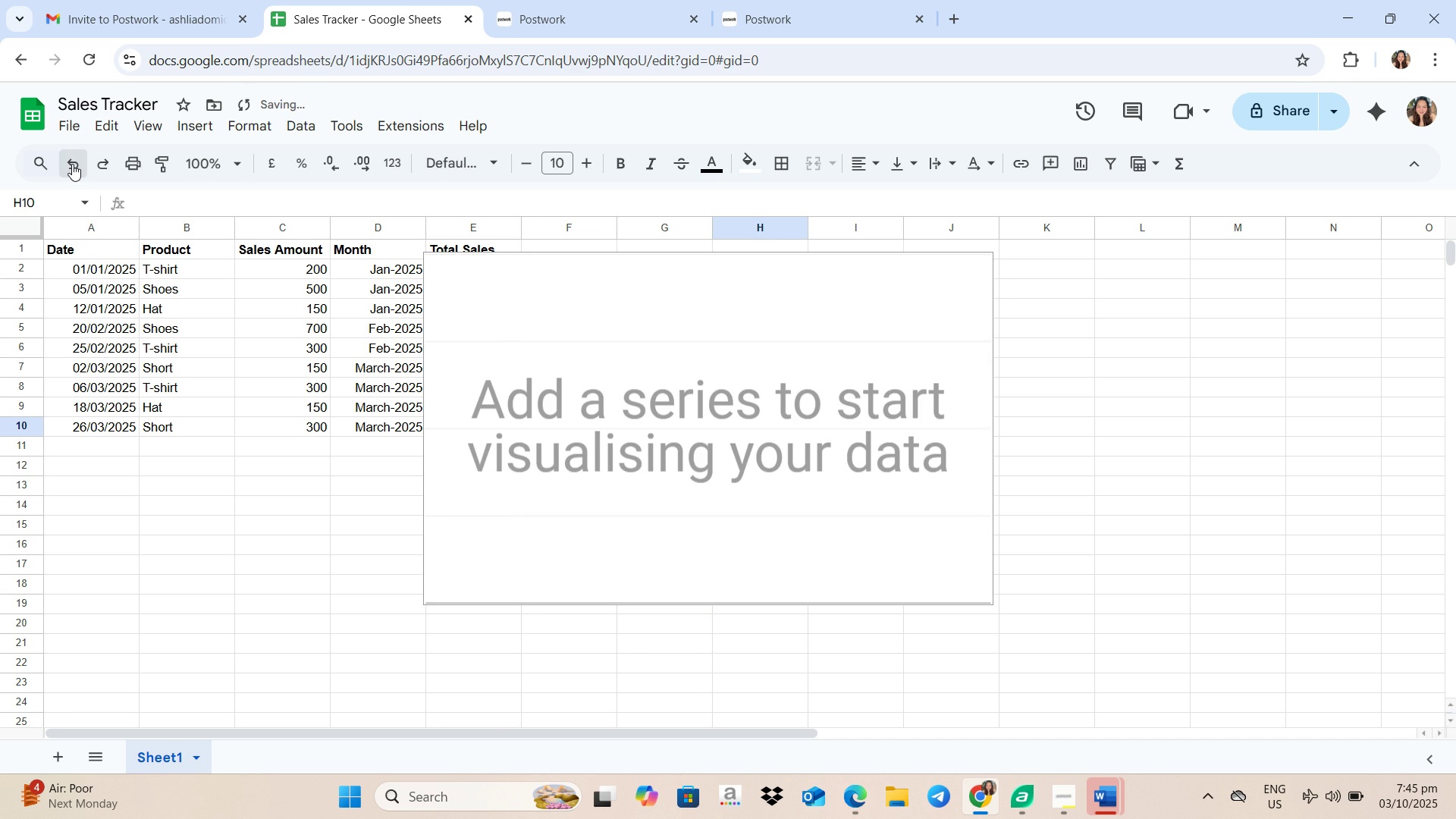 
double_click([72, 164])
 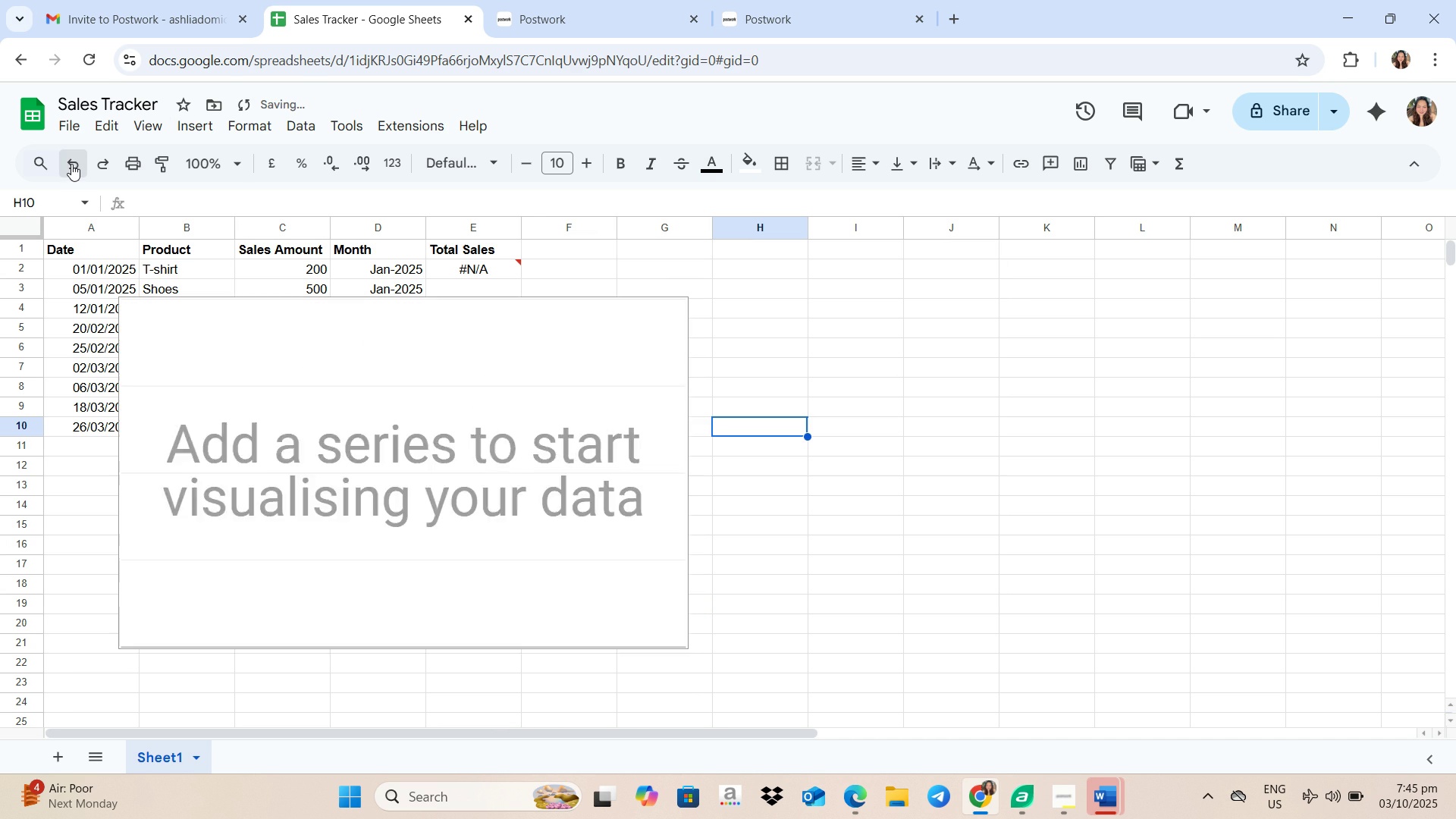 
triple_click([71, 164])
 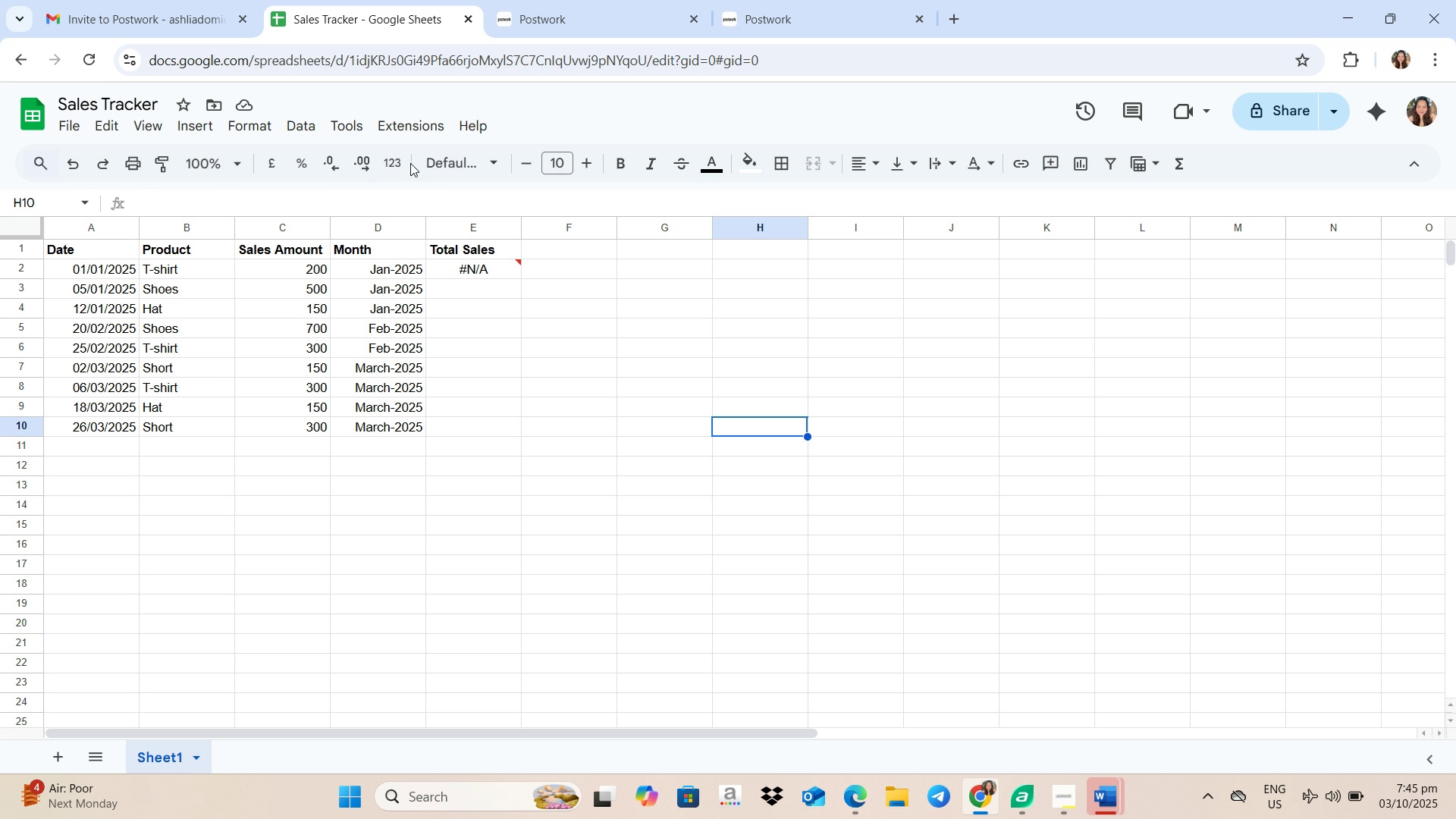 
wait(24.48)
 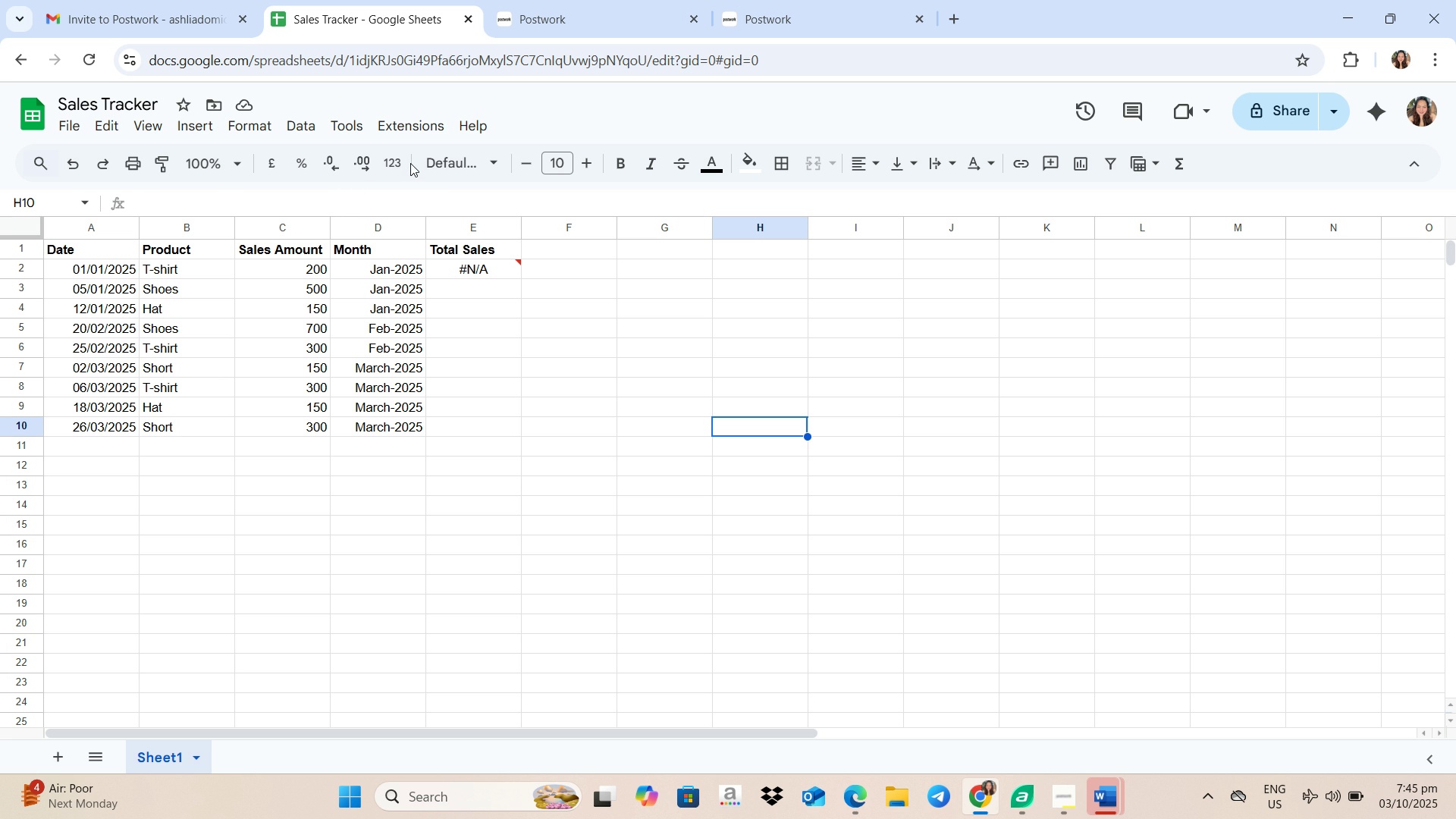 
double_click([491, 264])